 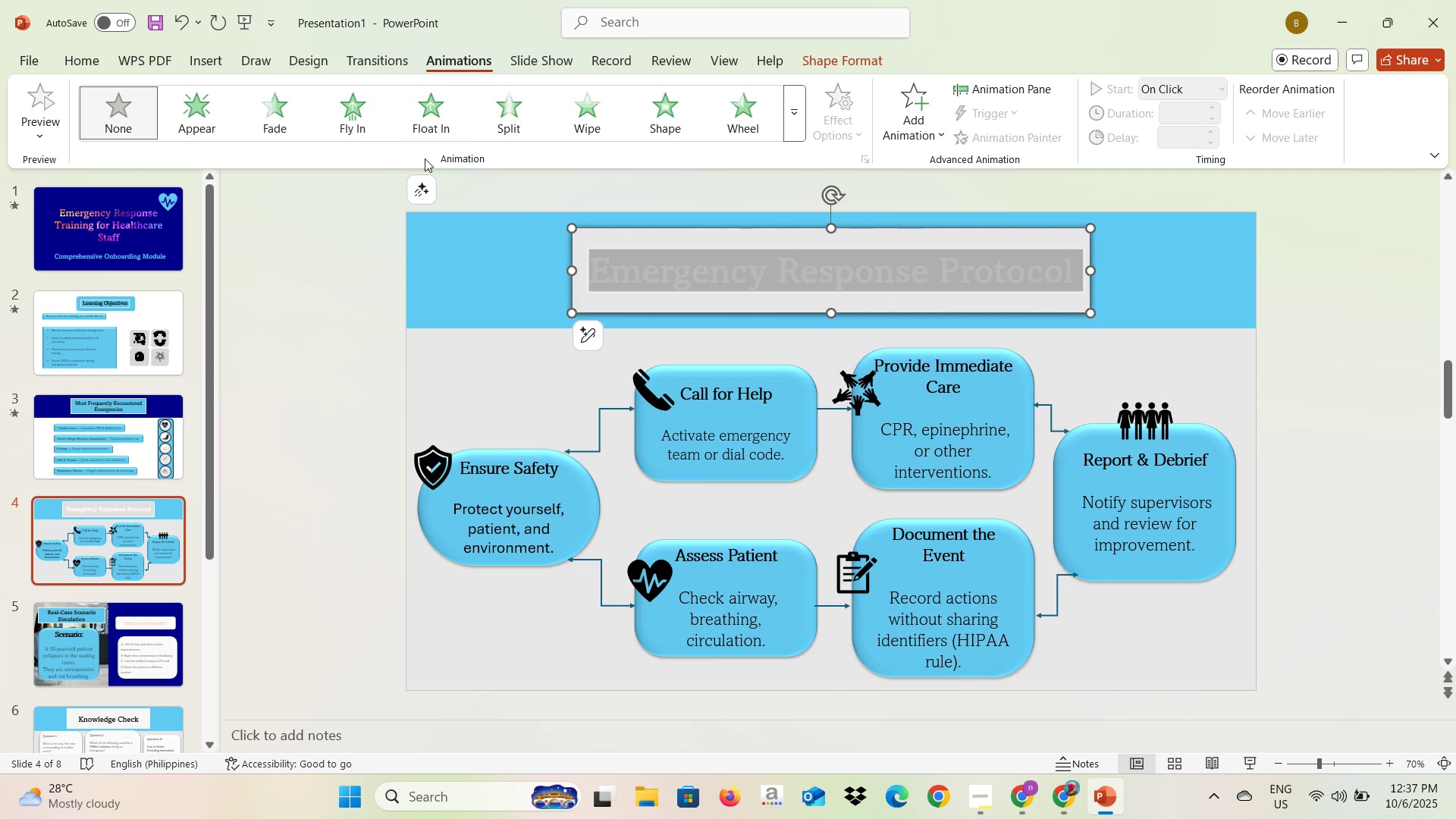 
left_click([99, 55])
 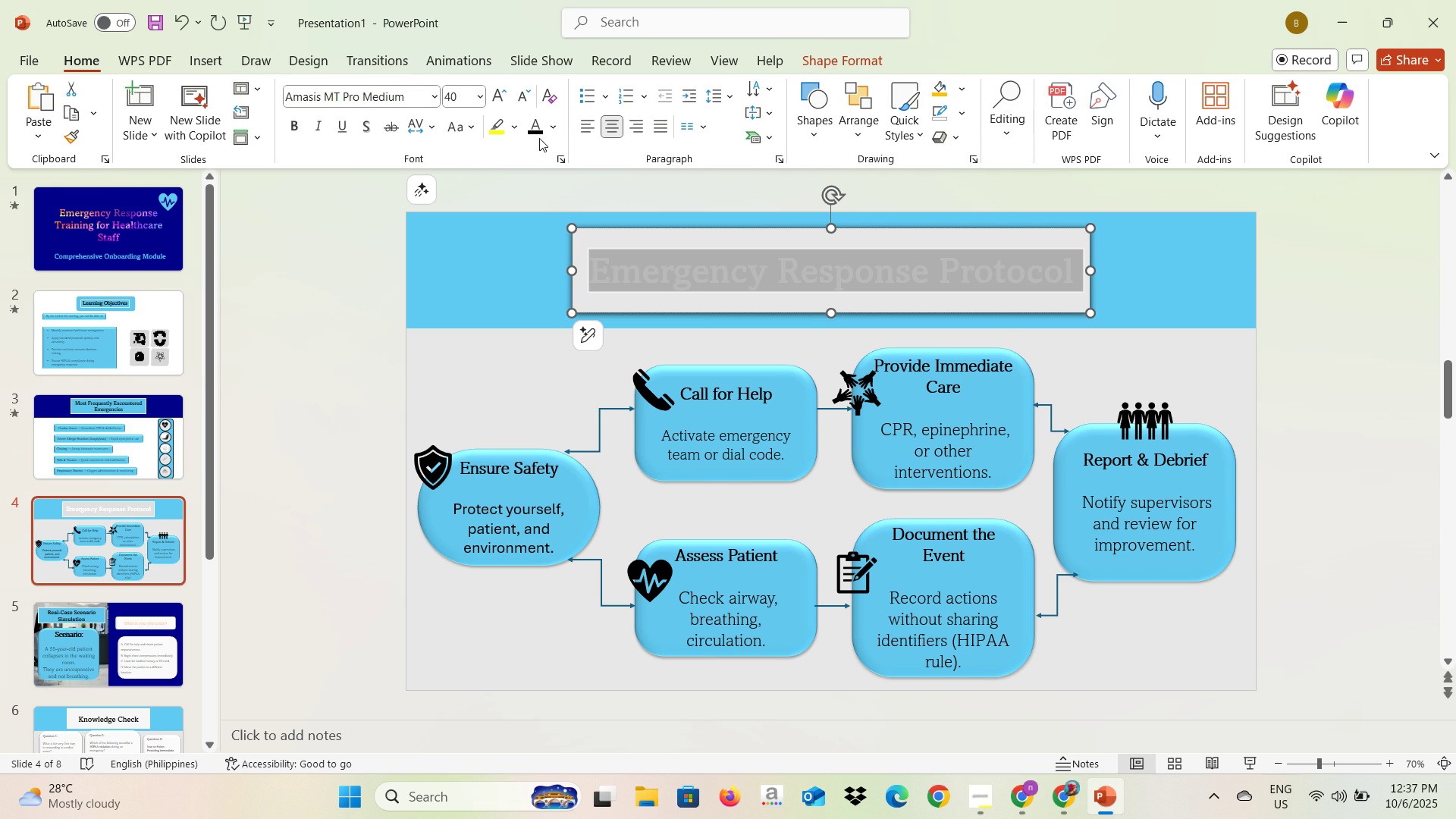 
left_click([539, 135])
 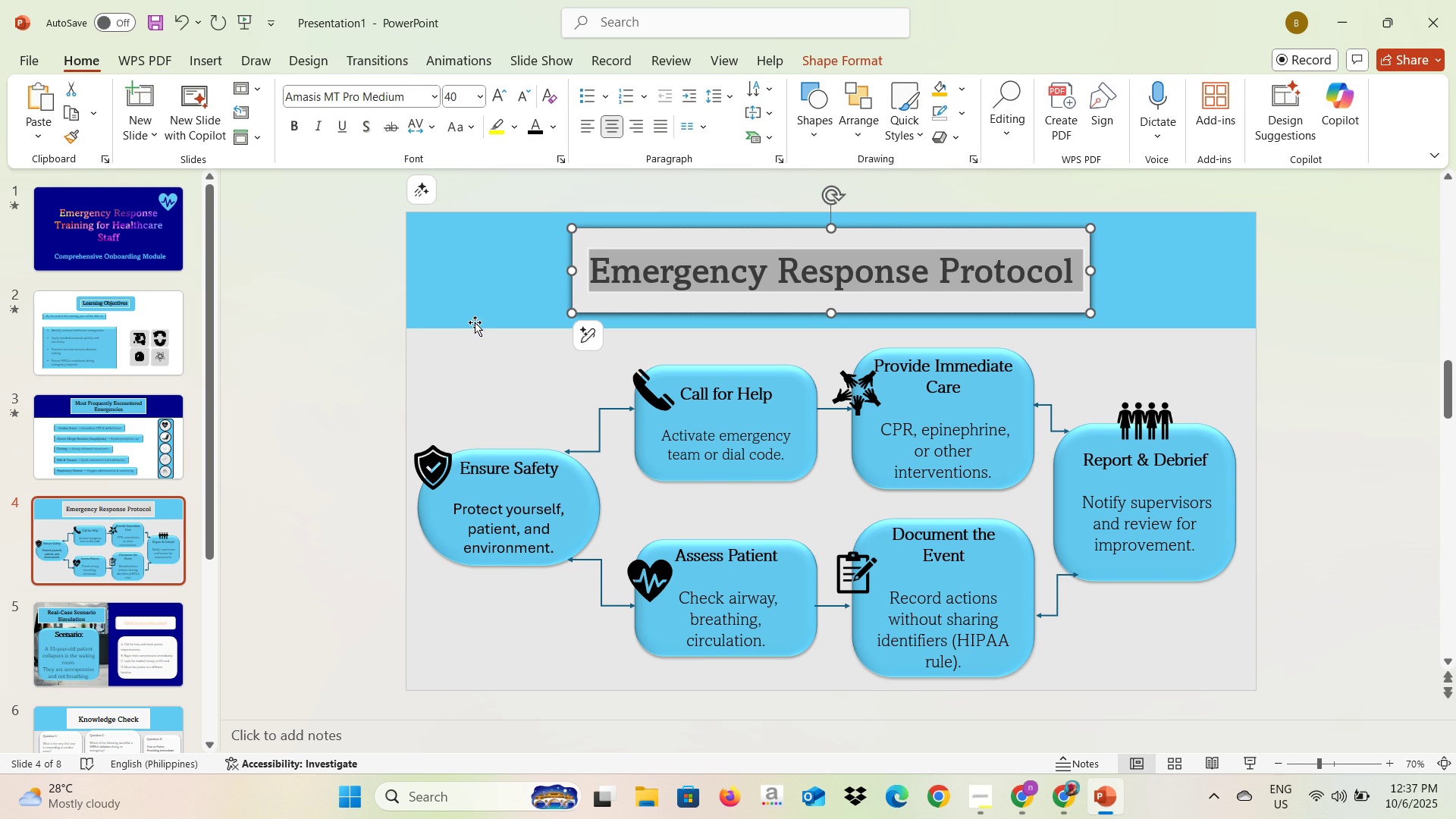 
left_click([475, 322])
 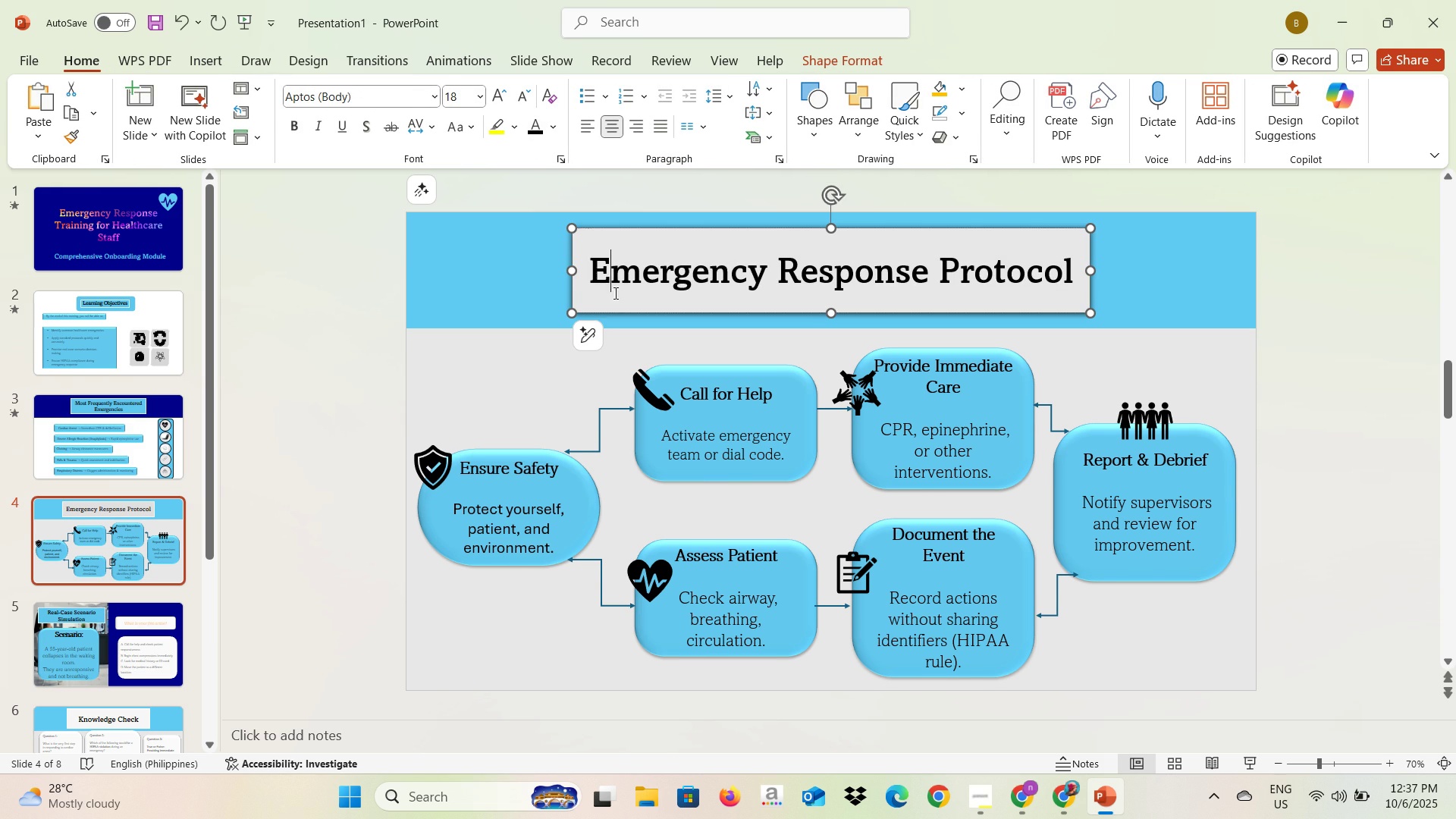 
left_click([614, 293])
 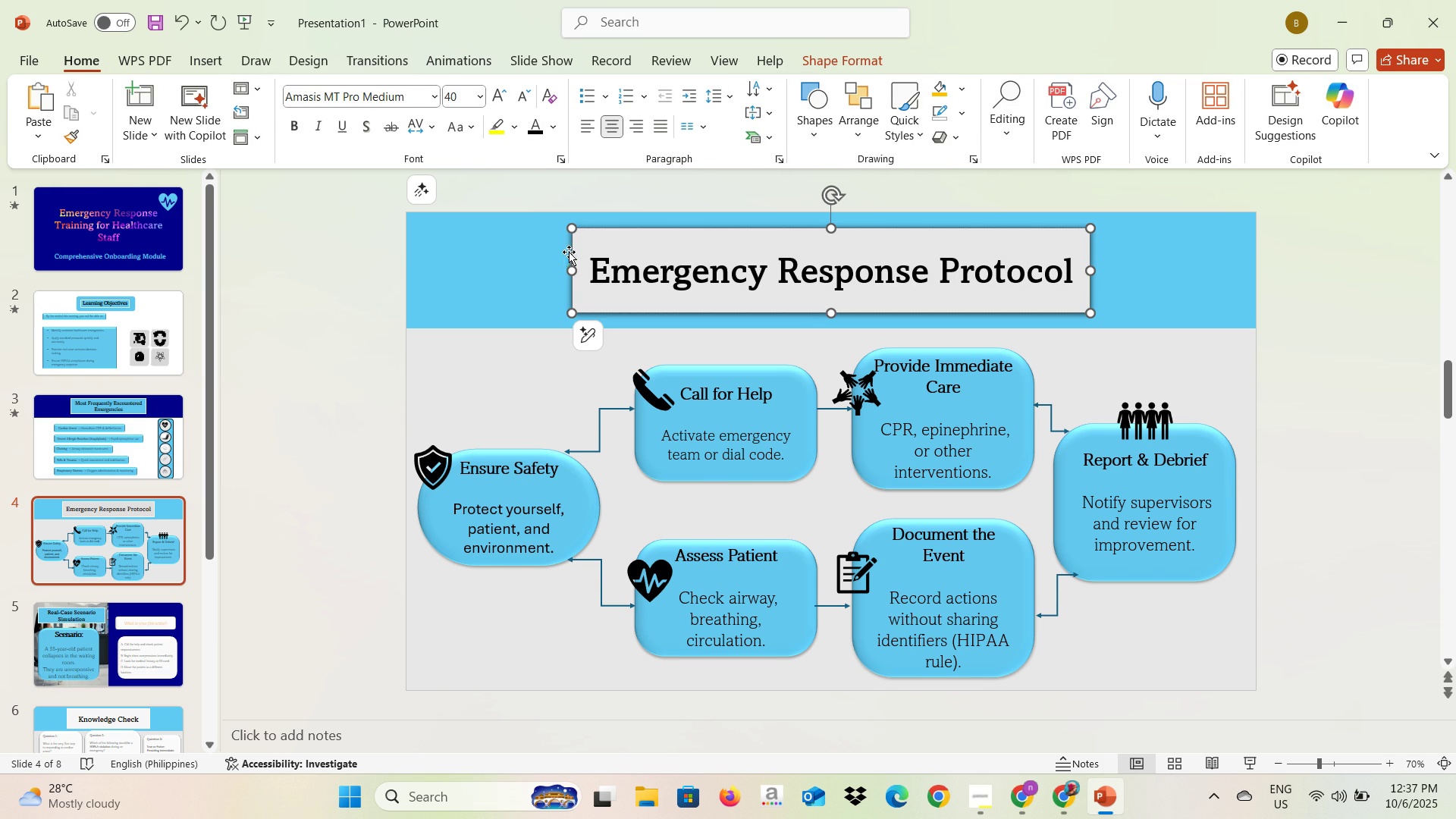 
left_click([577, 237])
 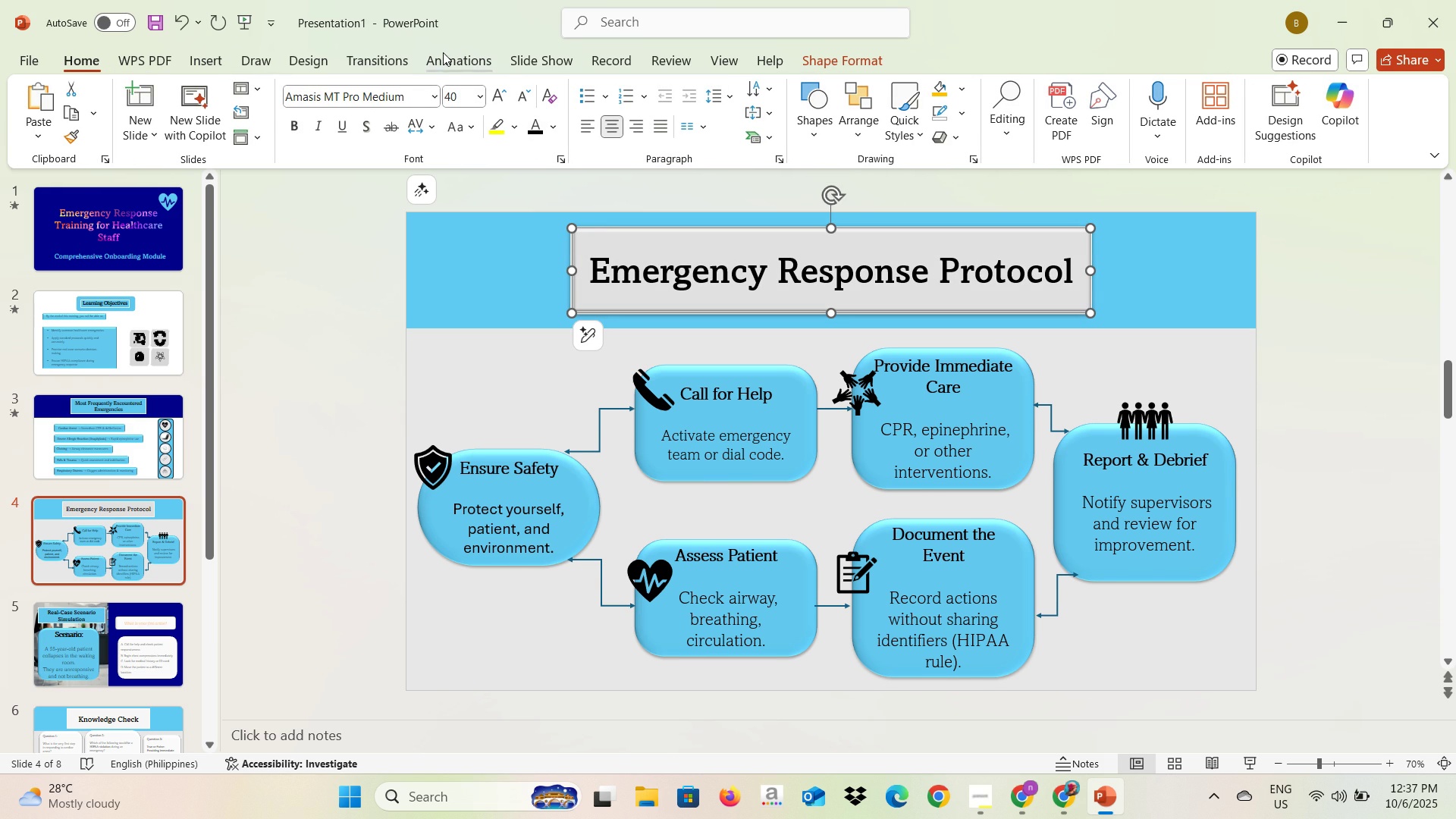 
left_click([439, 54])
 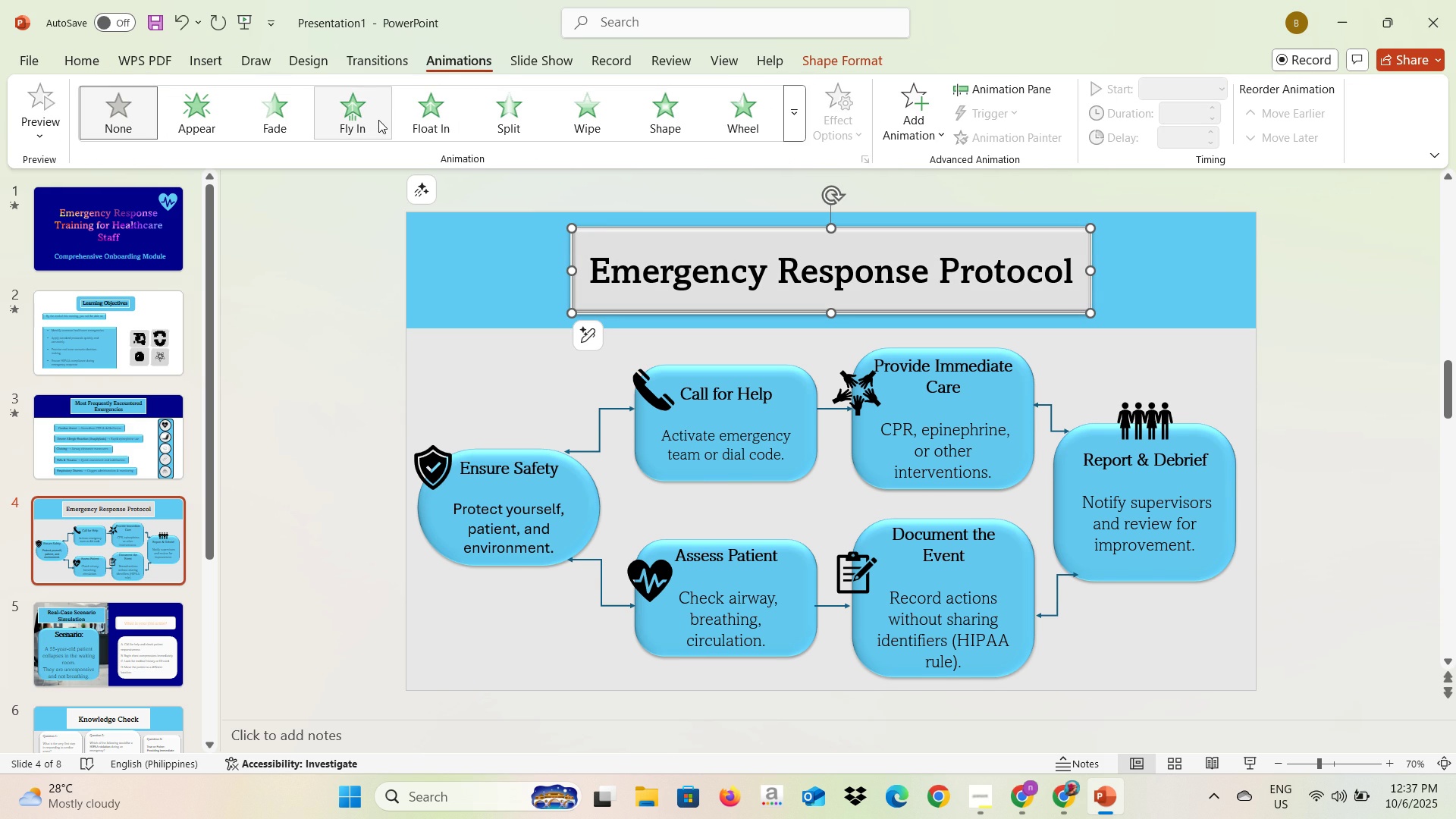 
left_click([378, 120])
 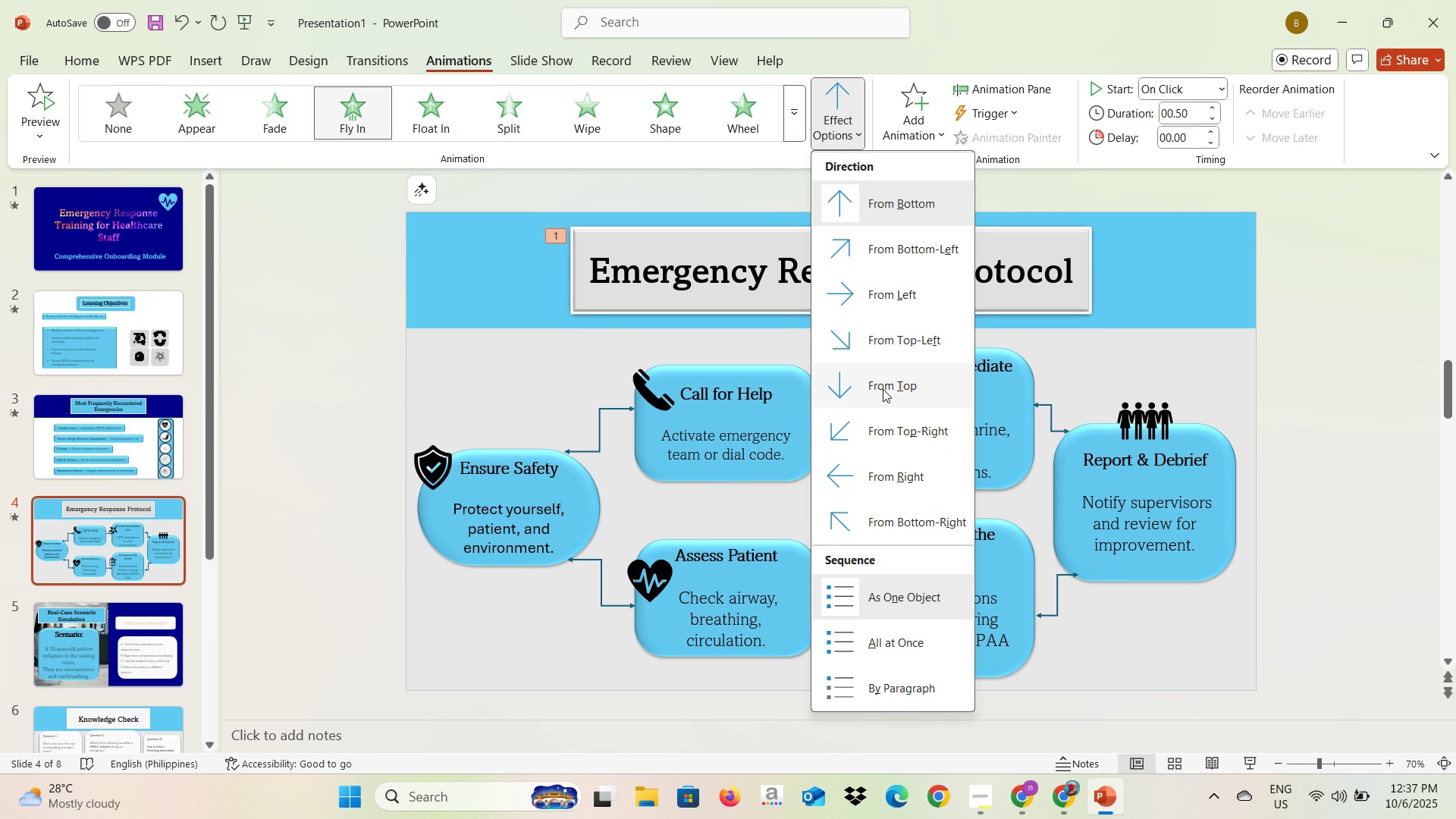 
wait(9.14)
 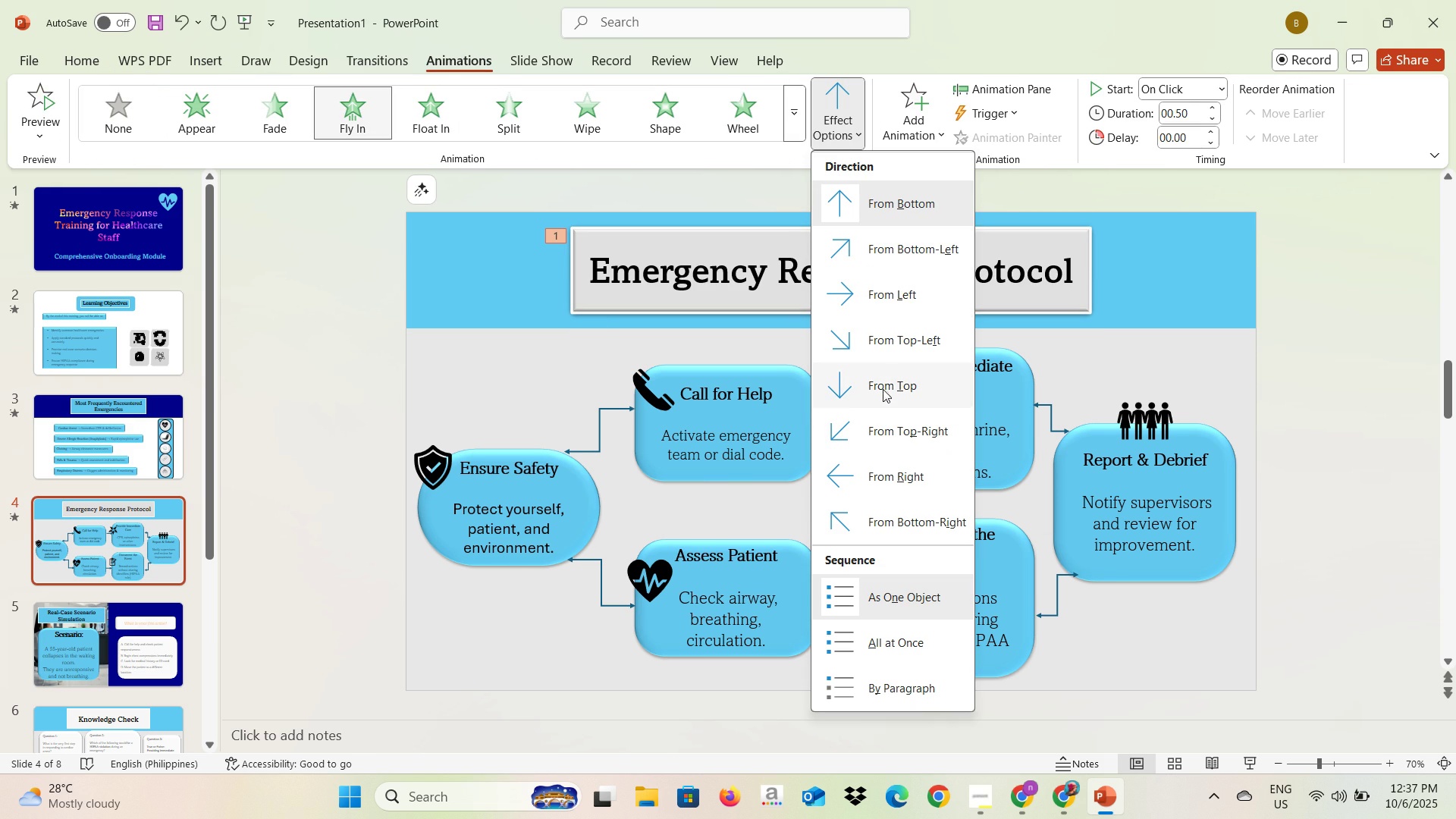 
left_click([878, 382])
 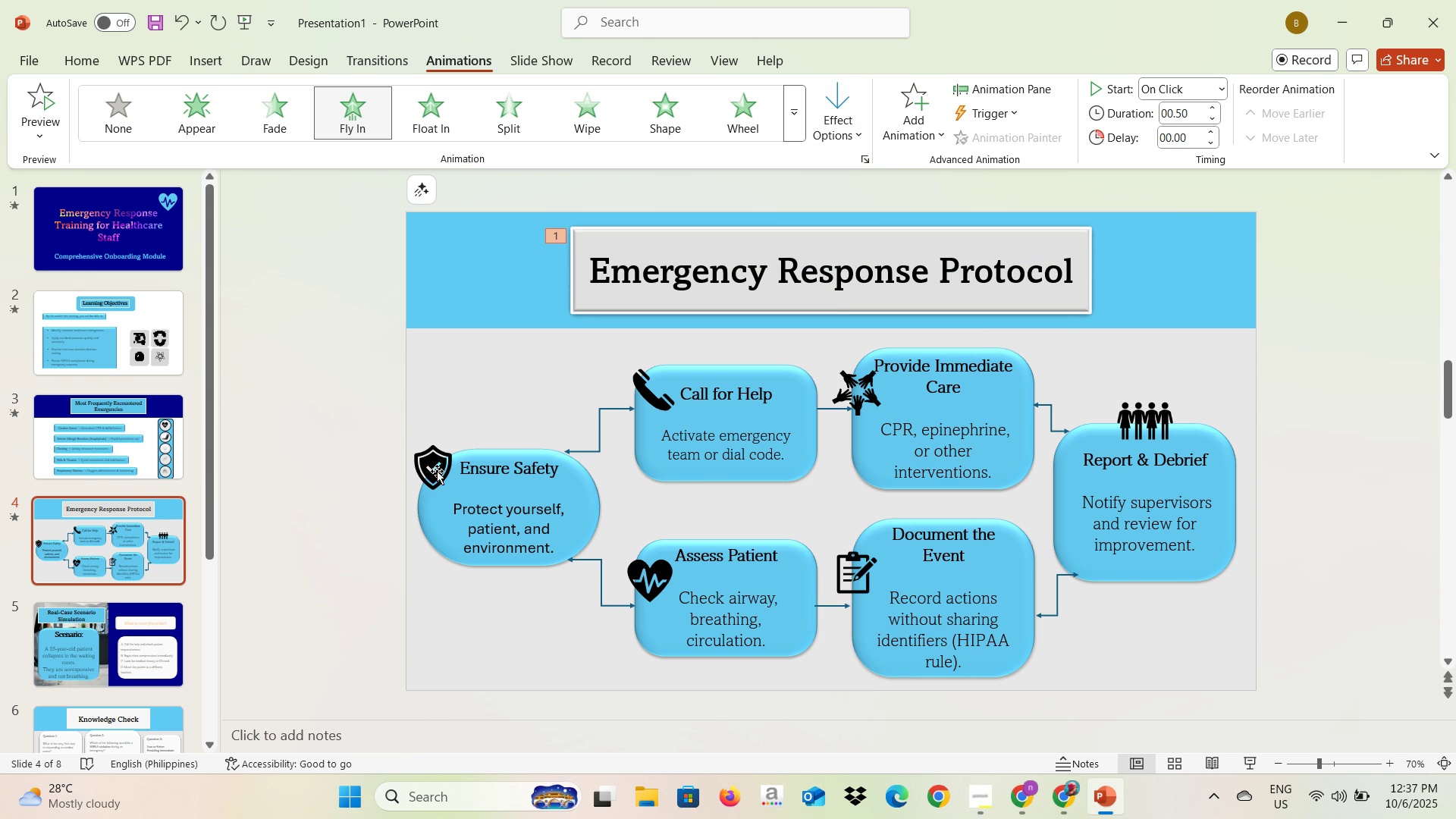 
left_click([431, 467])